 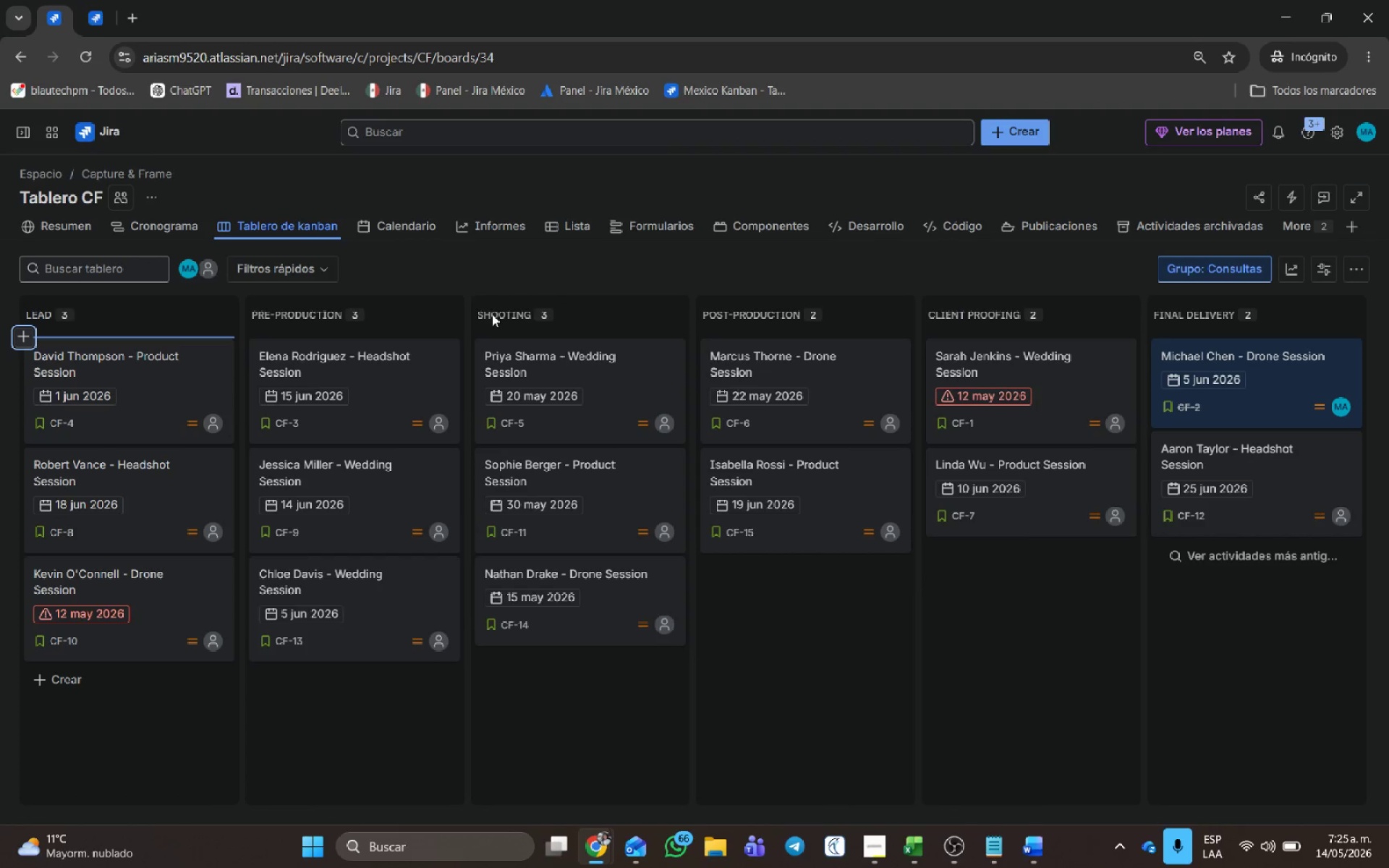 
left_click([407, 232])
 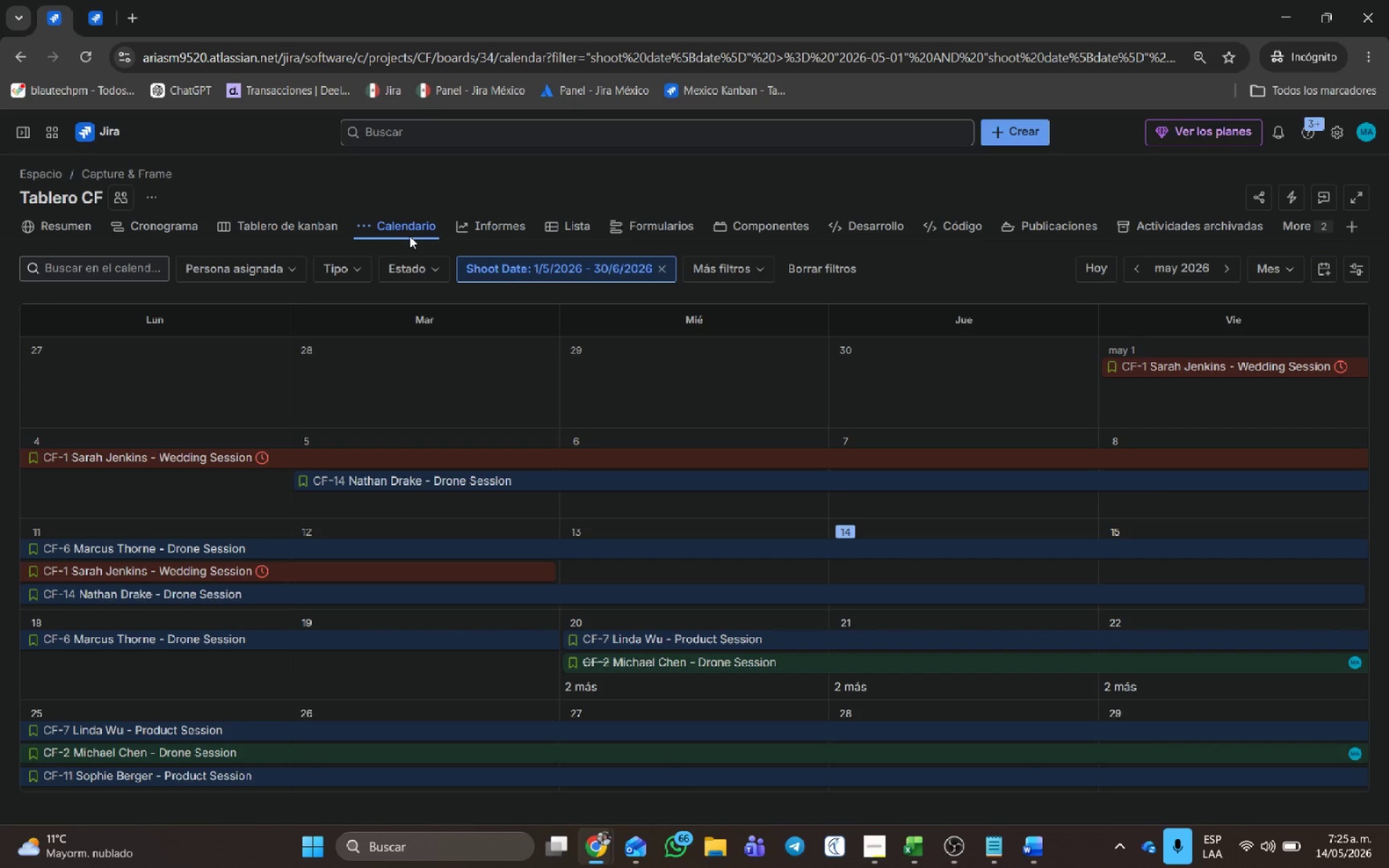 
key(Meta+Shift+ShiftLeft)
 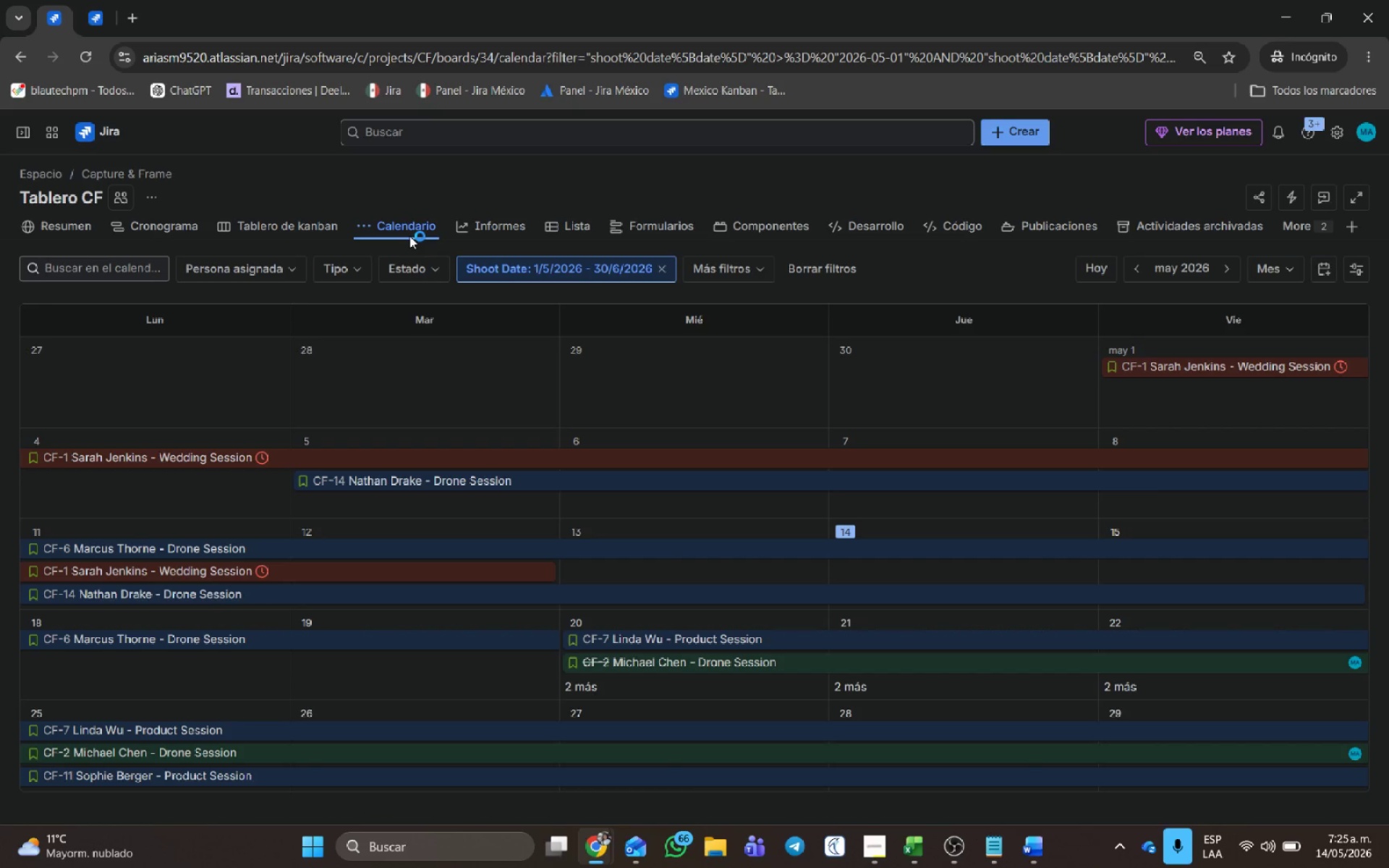 
key(Meta+Shift+S)
 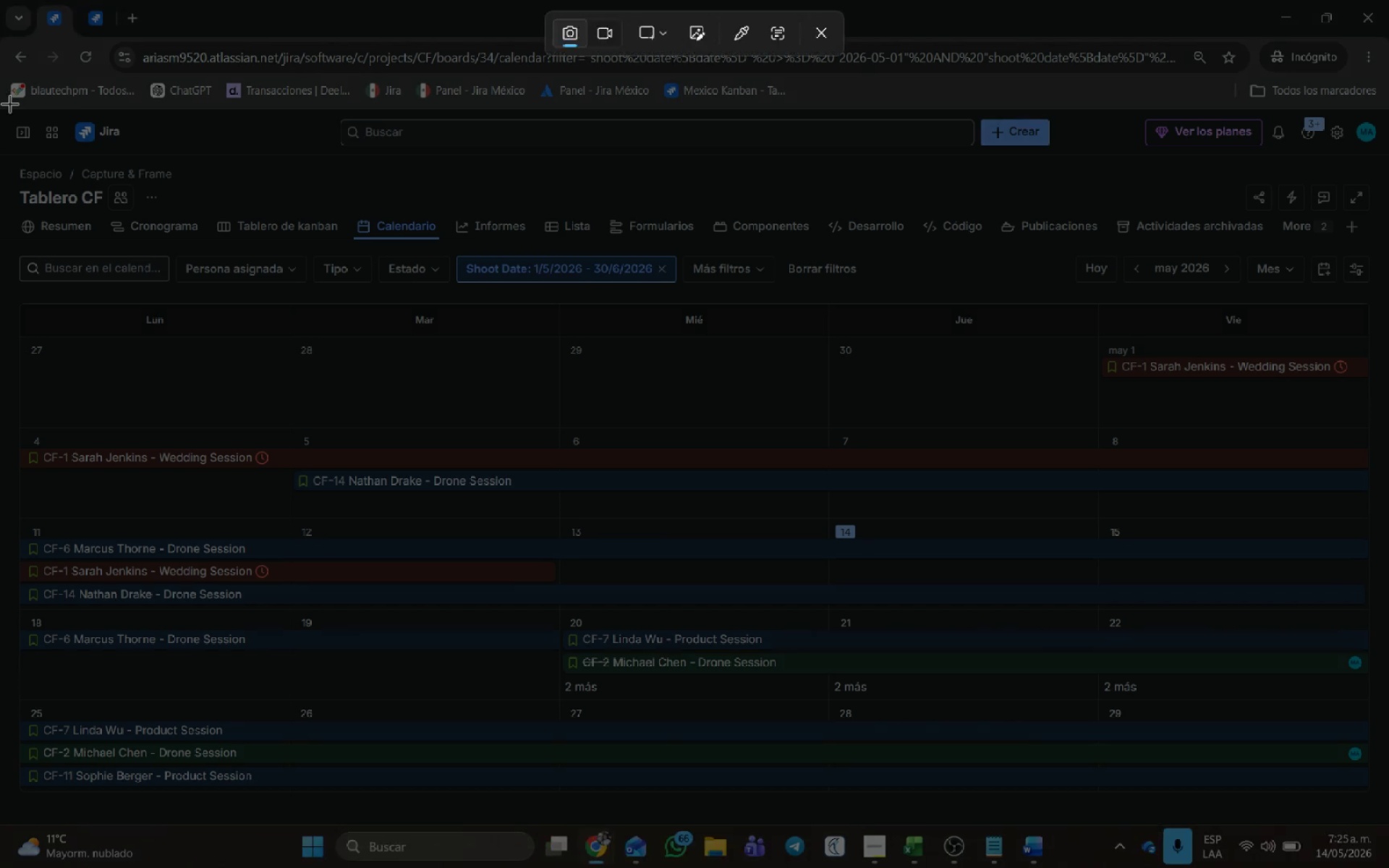 
left_click_drag(start_coordinate=[0, 109], to_coordinate=[1388, 827])
 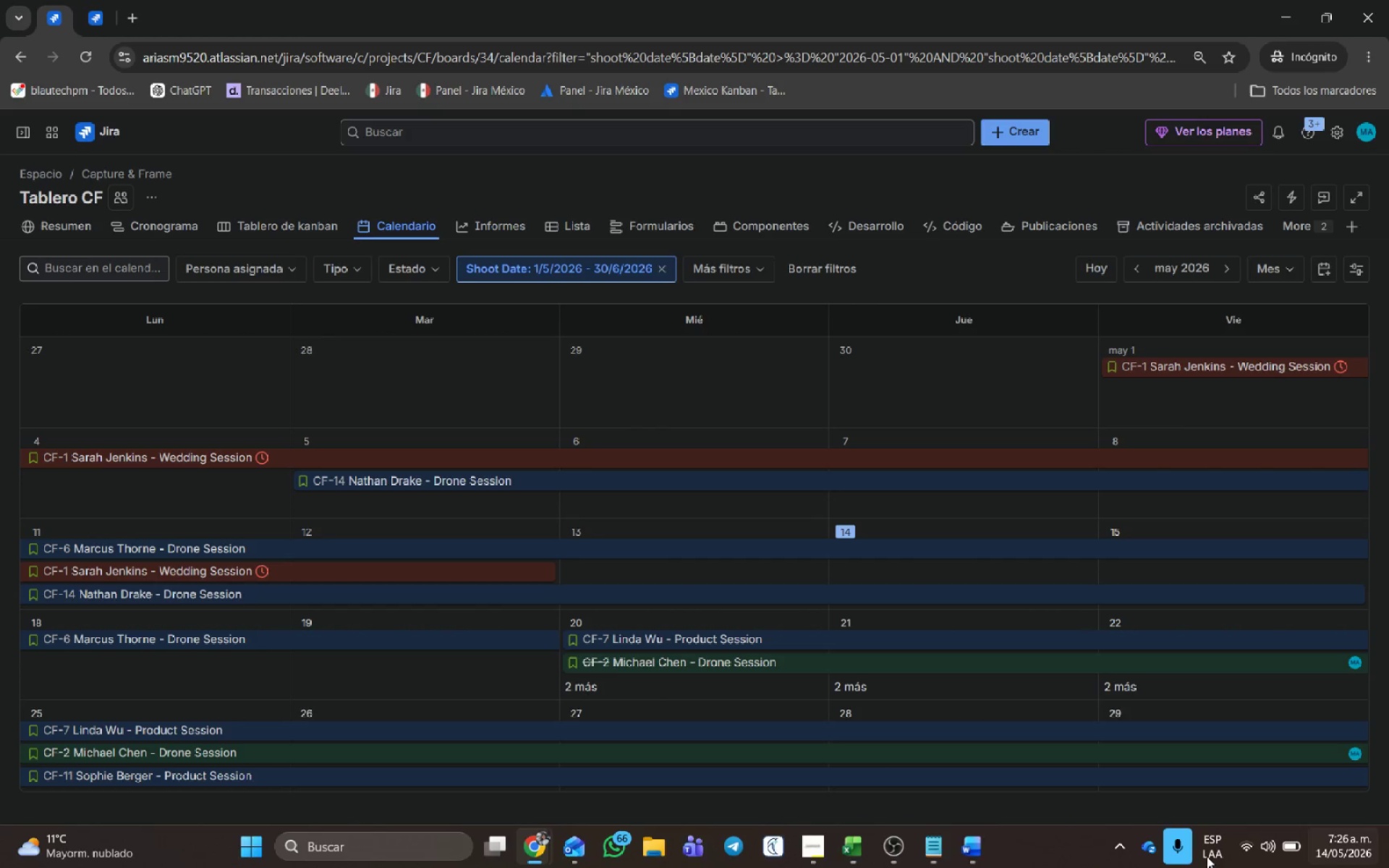 
key(Alt+AltLeft)
 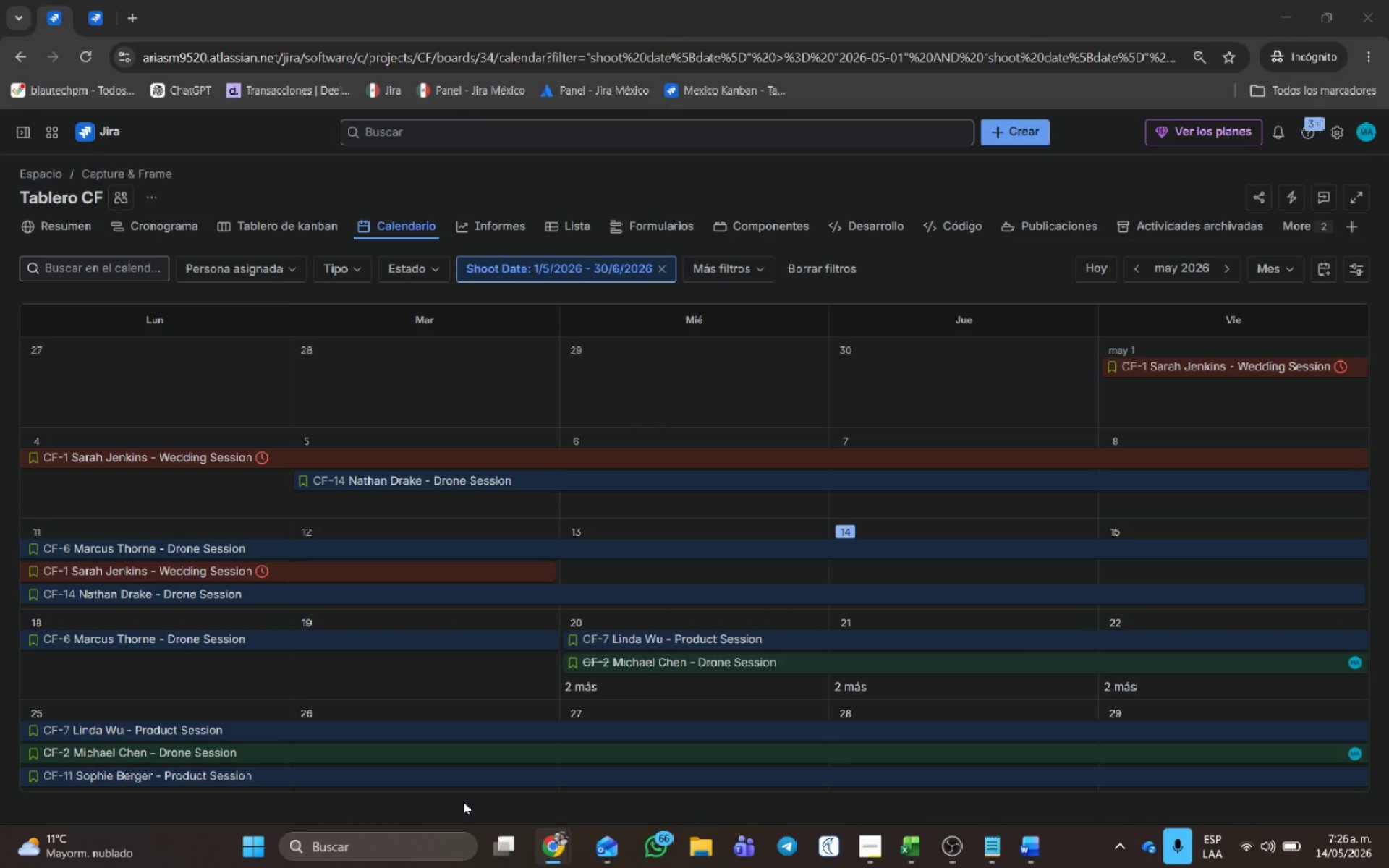 
key(Alt+Tab)
 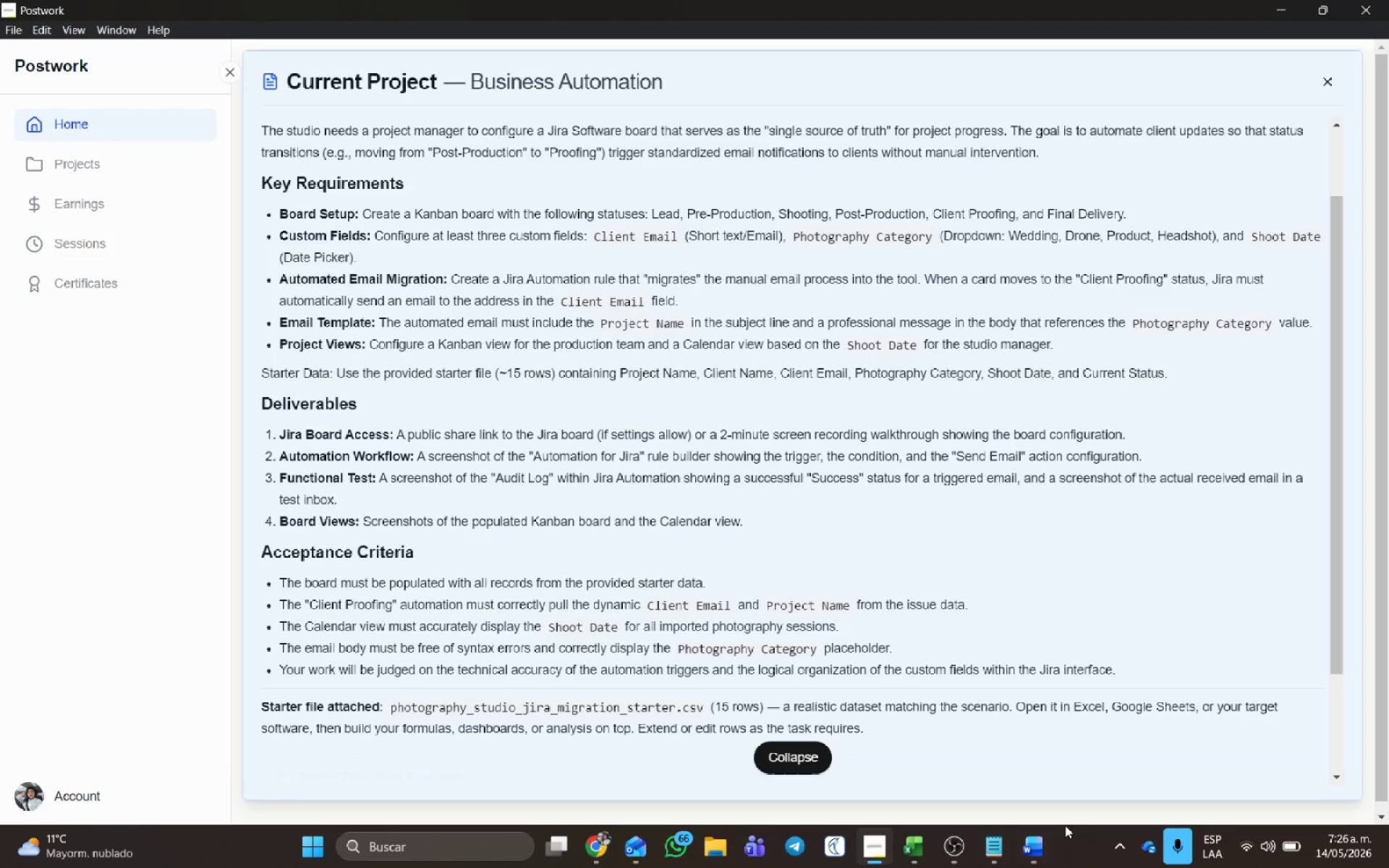 
left_click([1042, 840])
 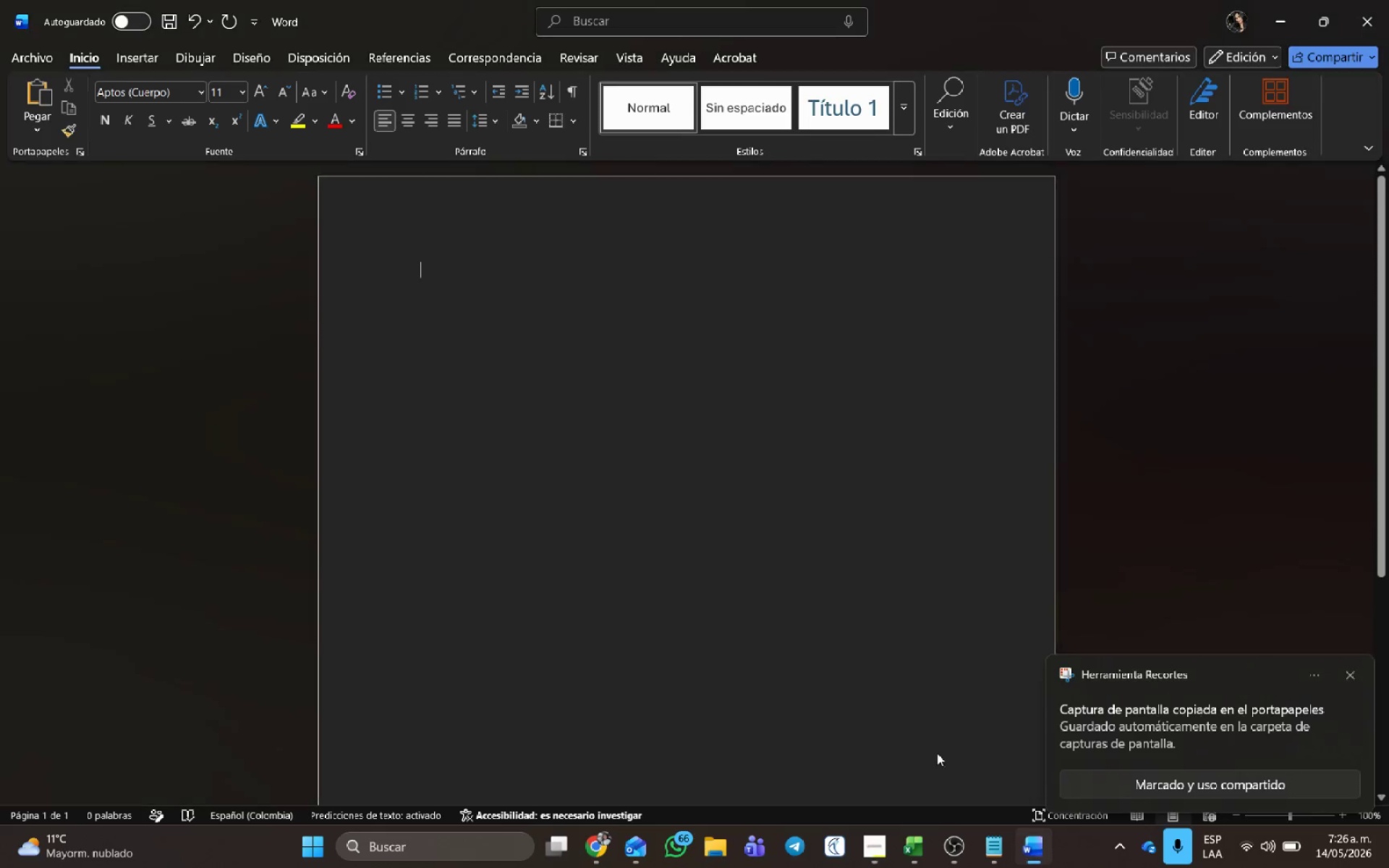 
key(Control+V)
 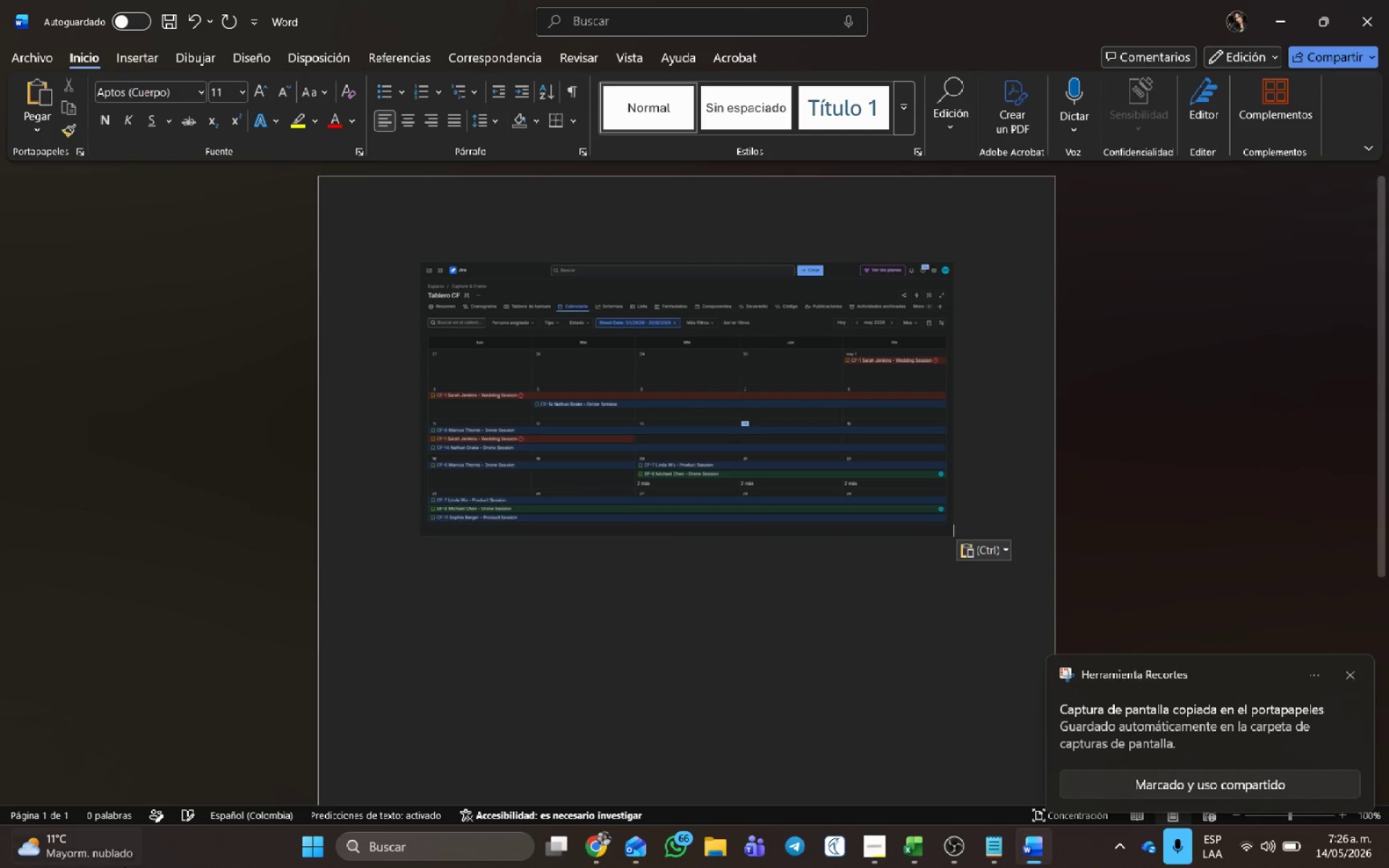 
key(Alt+AltLeft)
 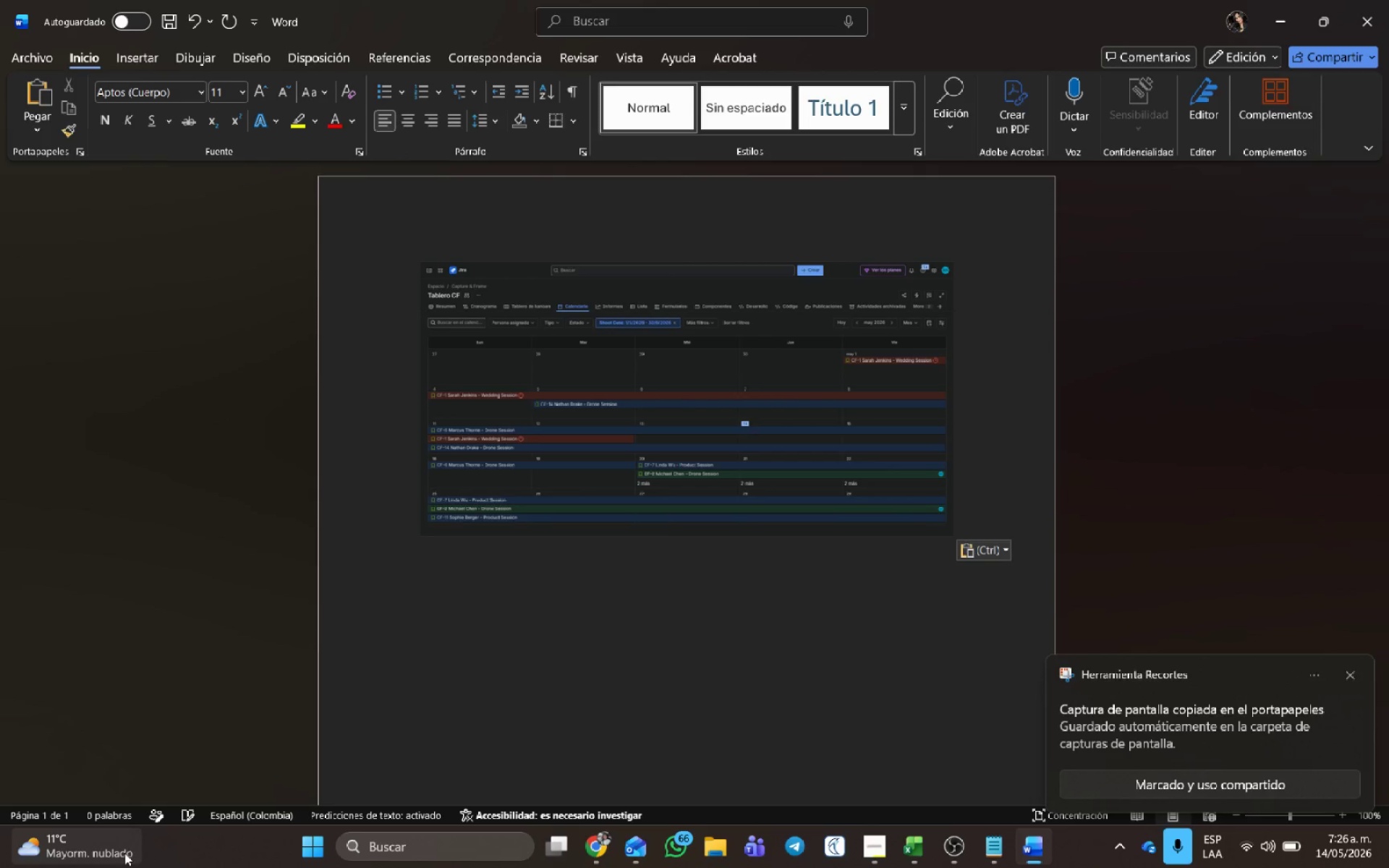 
key(Alt+Tab)